 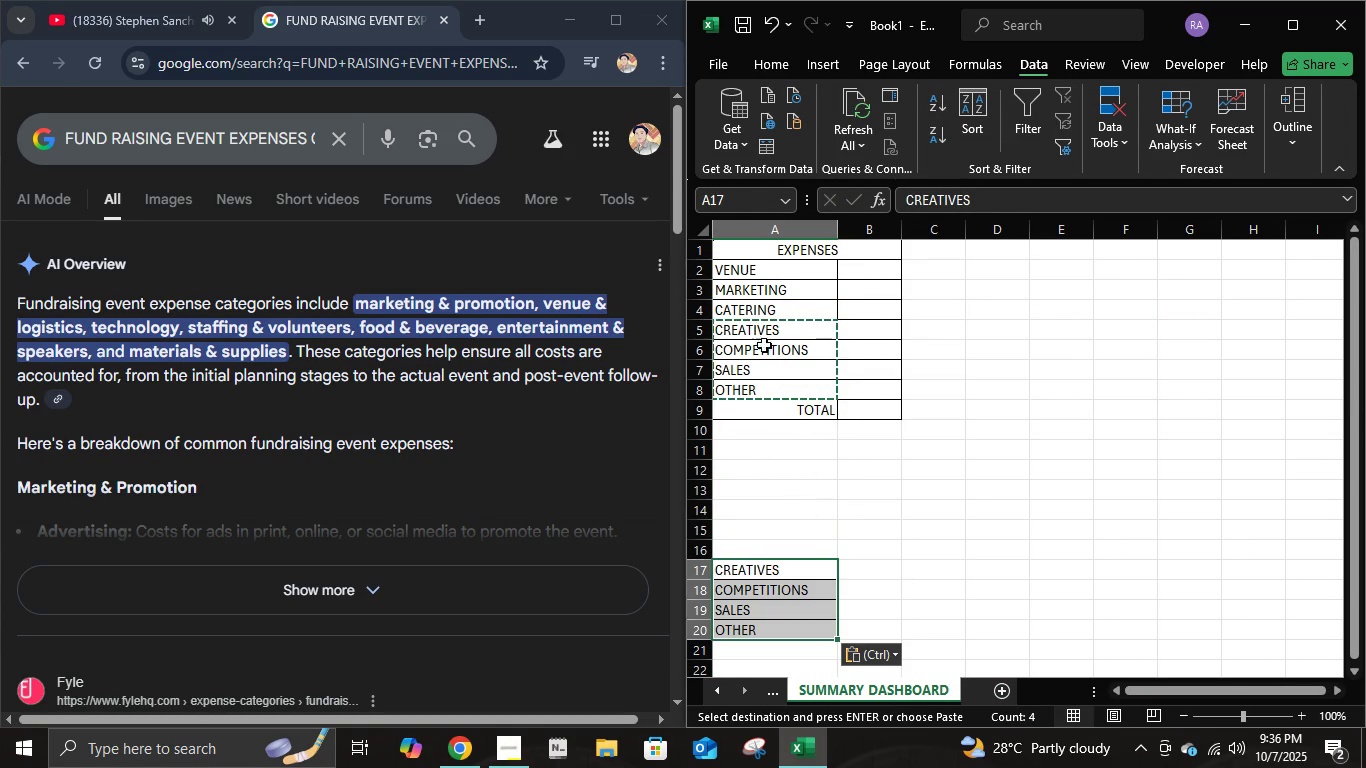 
left_click([756, 320])
 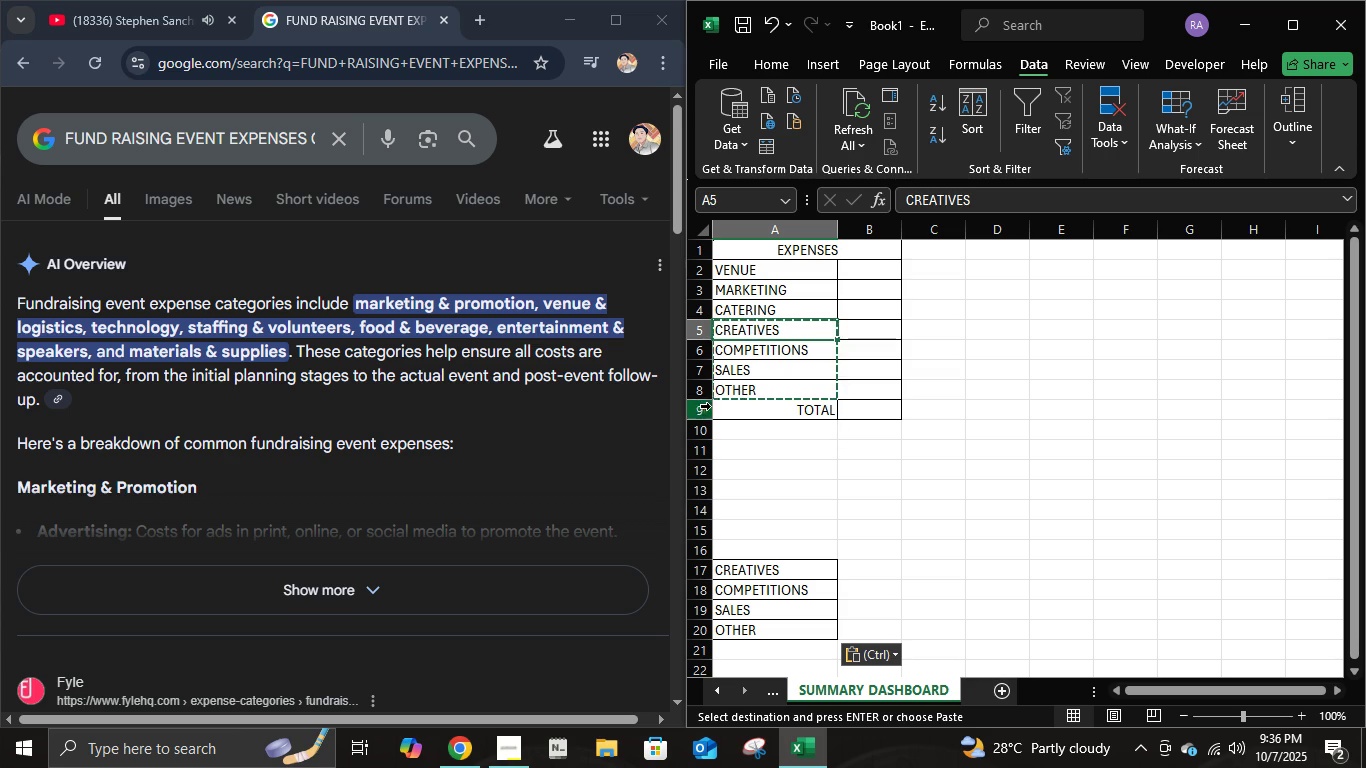 
right_click([708, 404])
 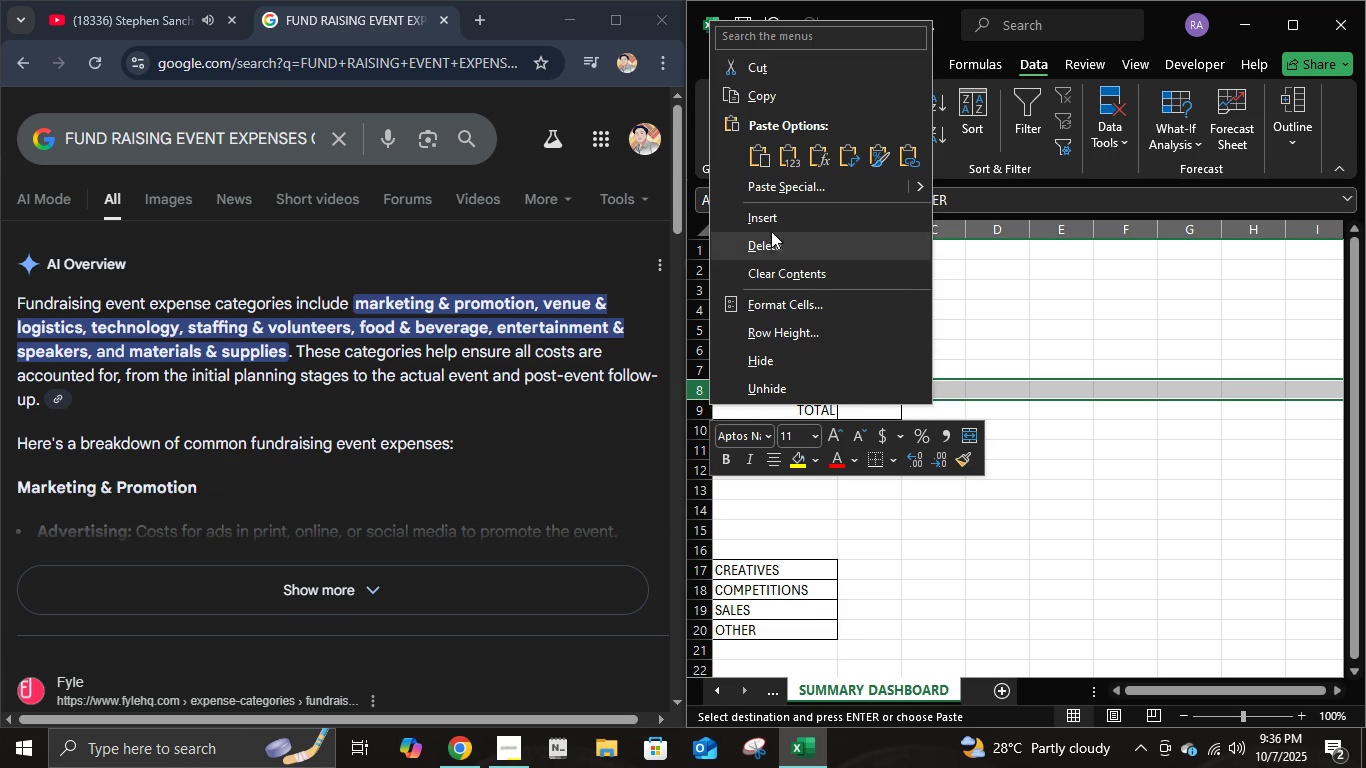 
left_click([773, 220])
 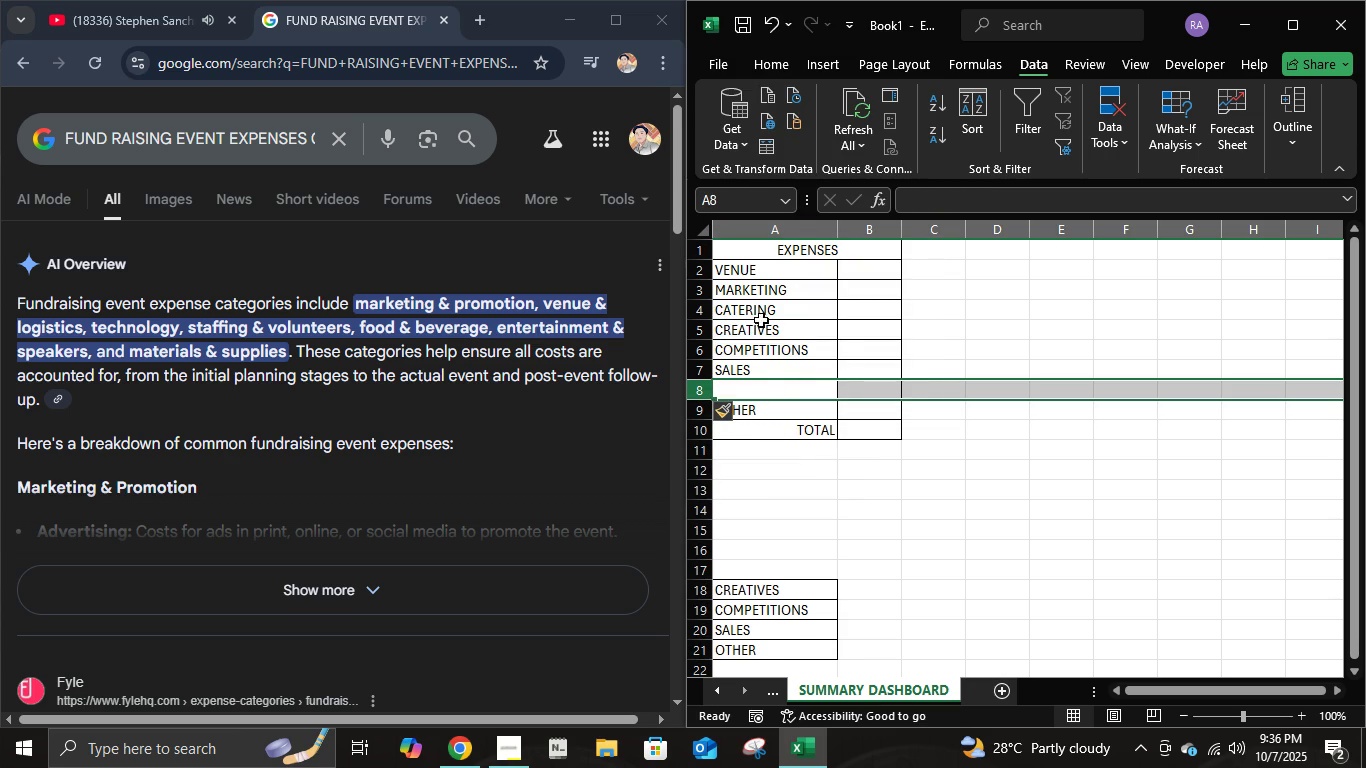 
left_click([759, 319])
 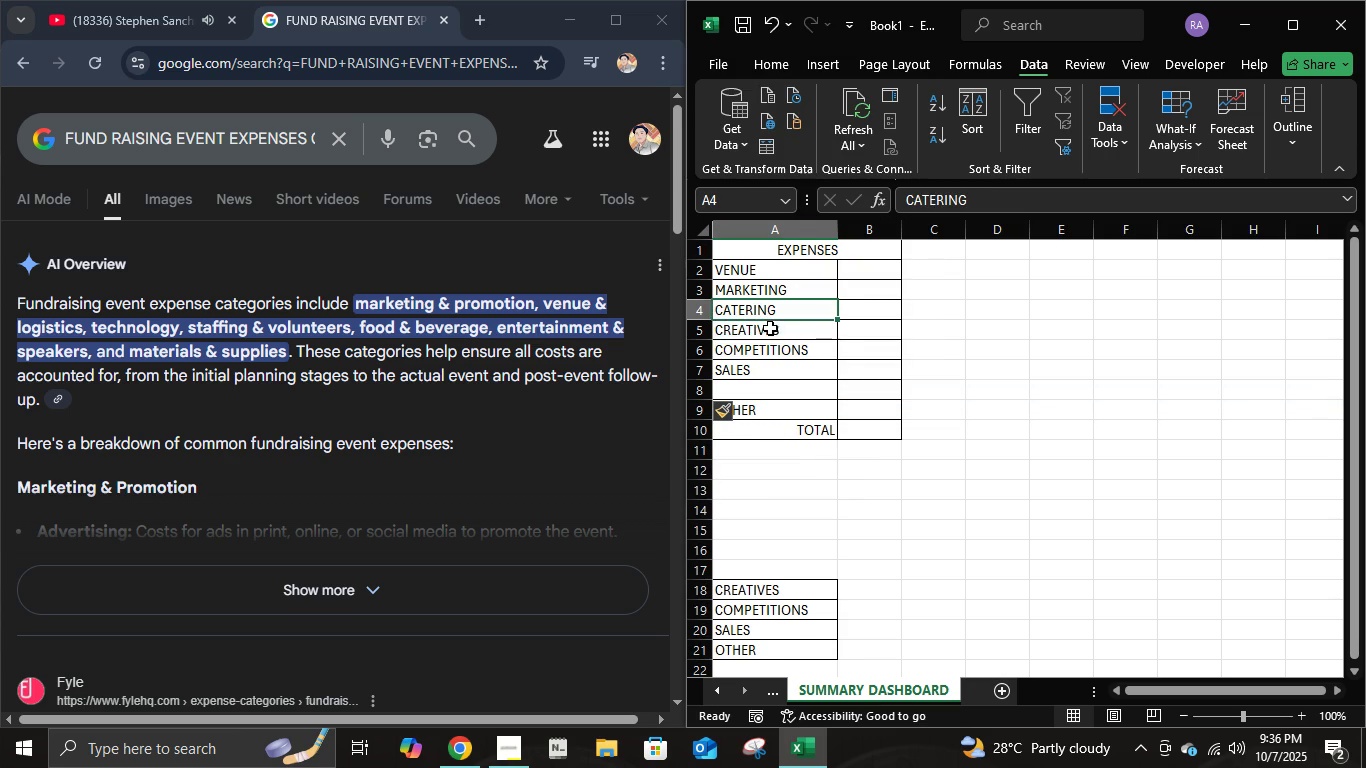 
left_click([770, 328])
 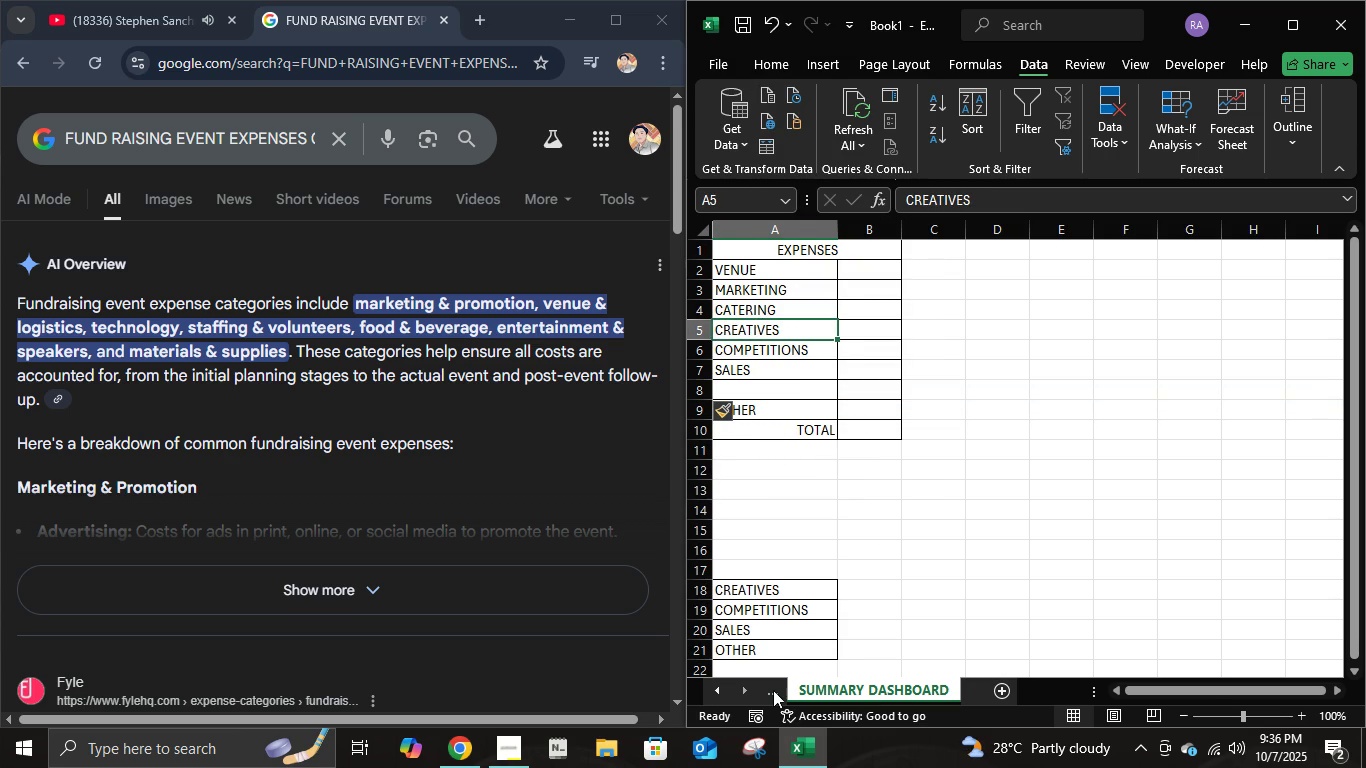 
left_click([771, 692])
 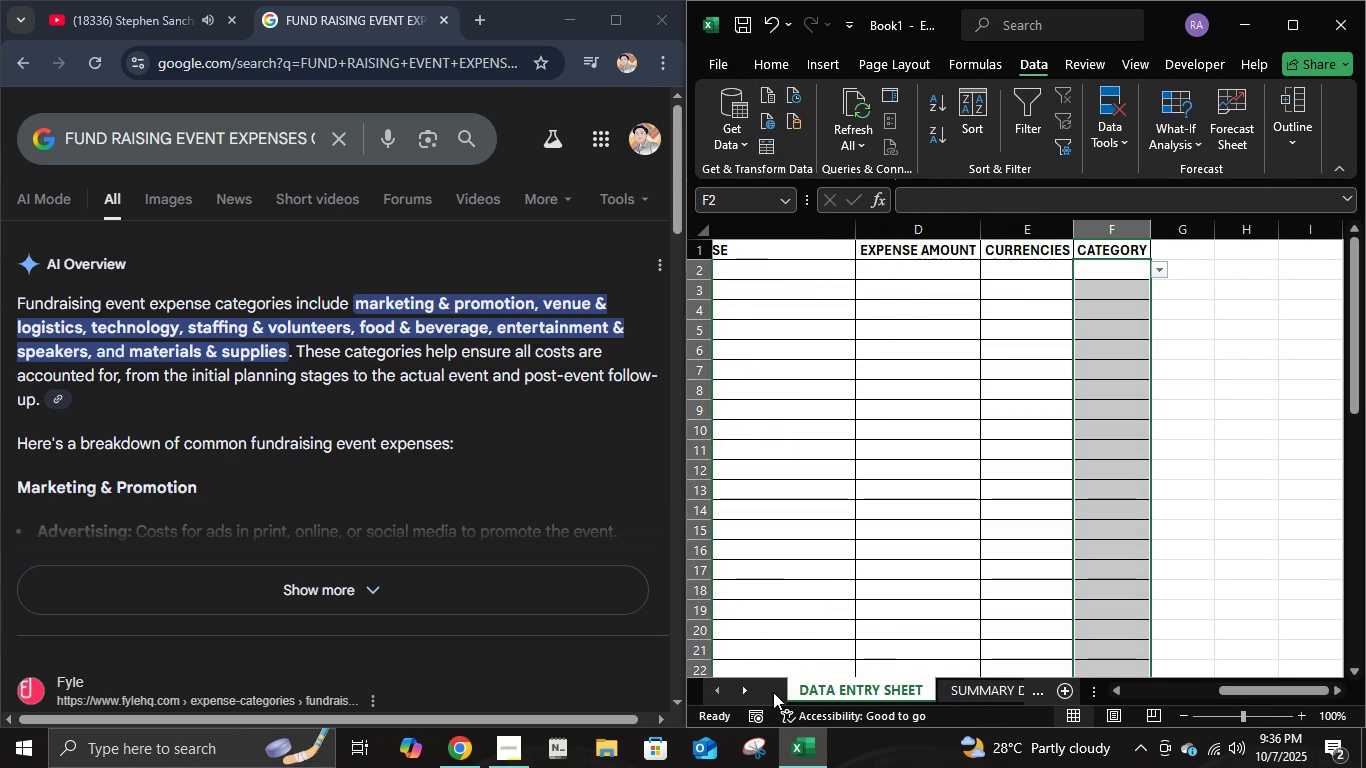 
left_click([771, 692])
 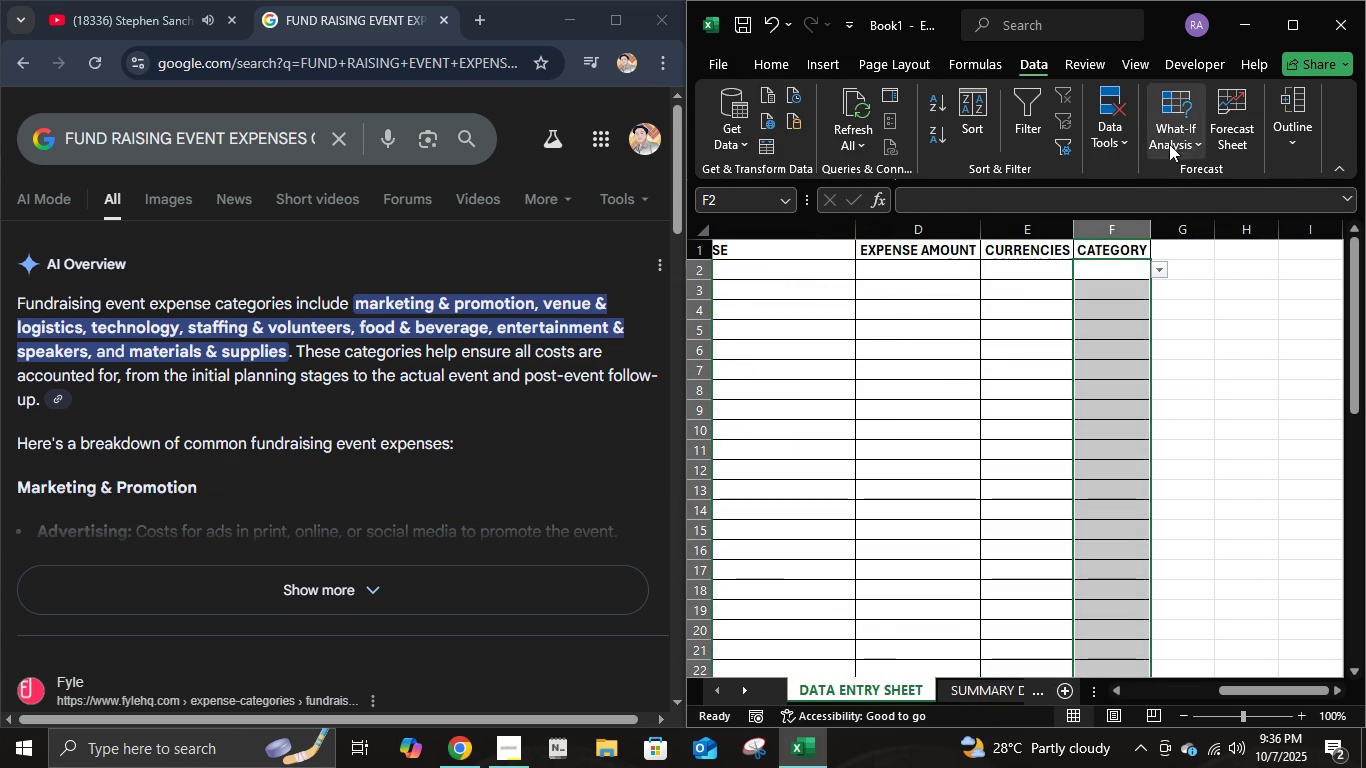 
left_click([1171, 140])
 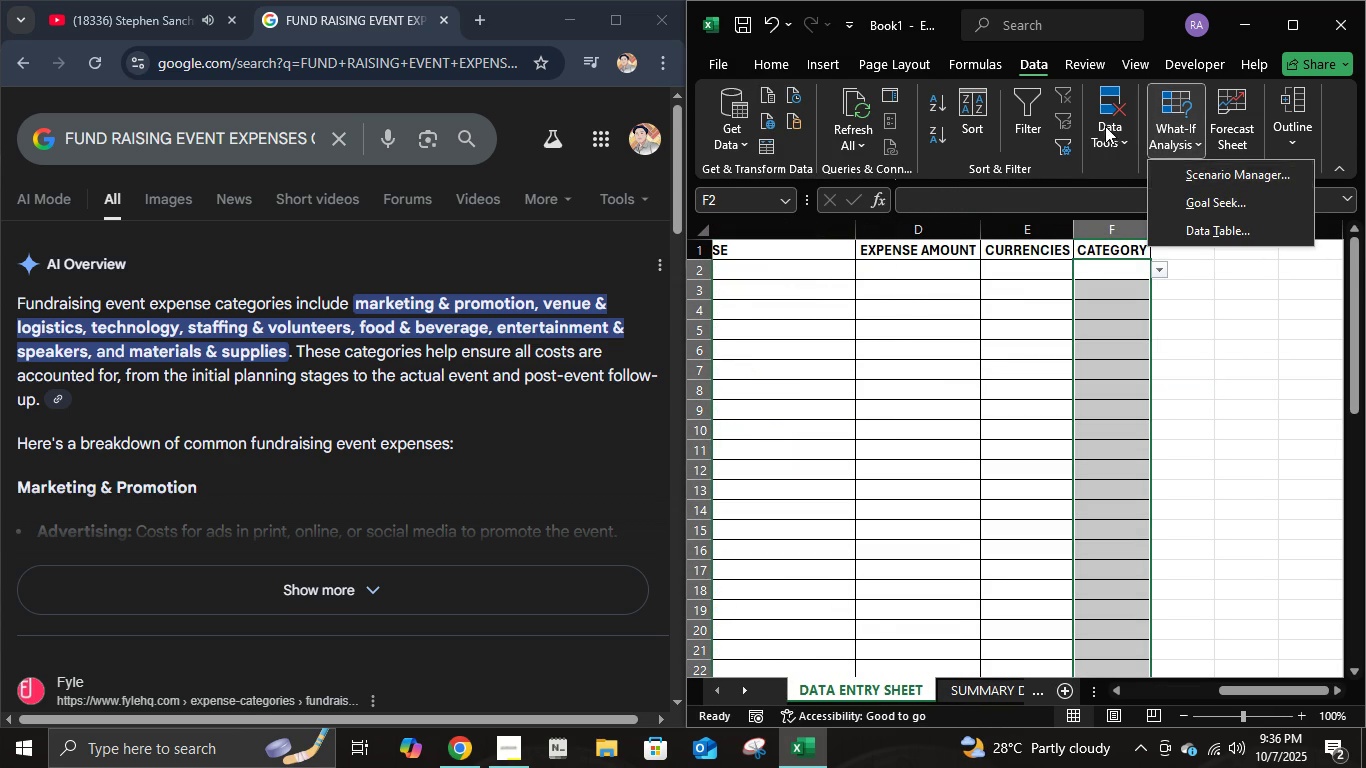 
left_click([1105, 126])
 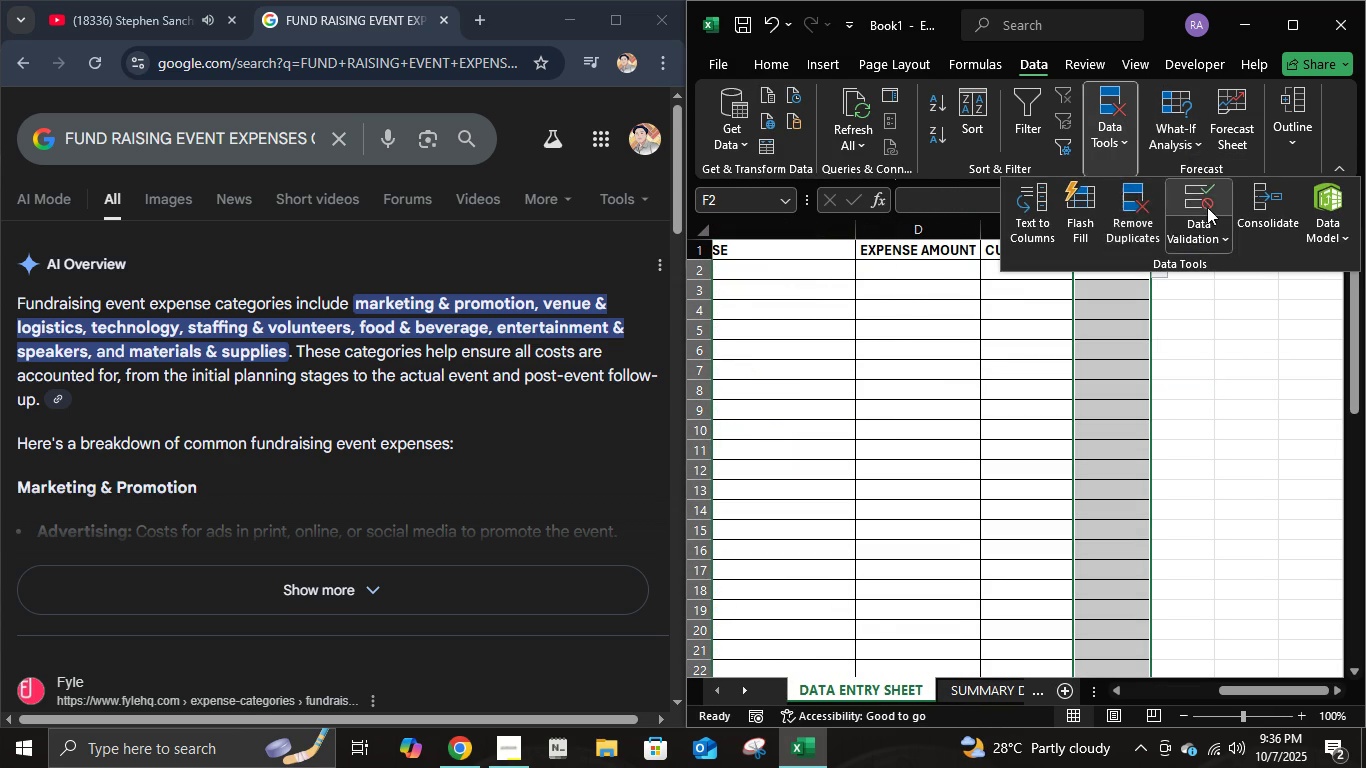 
left_click([1207, 207])